 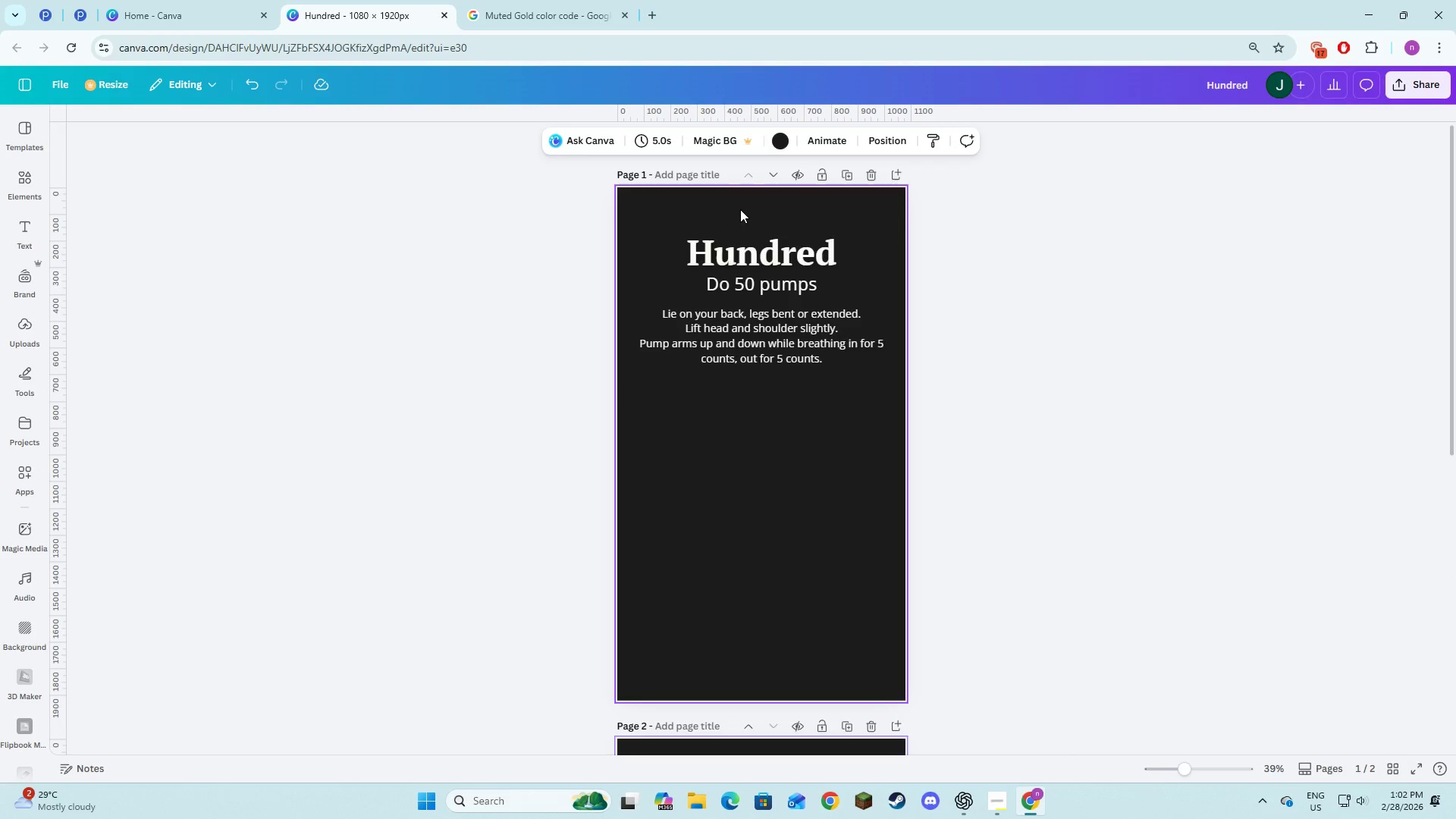 
left_click([742, 249])
 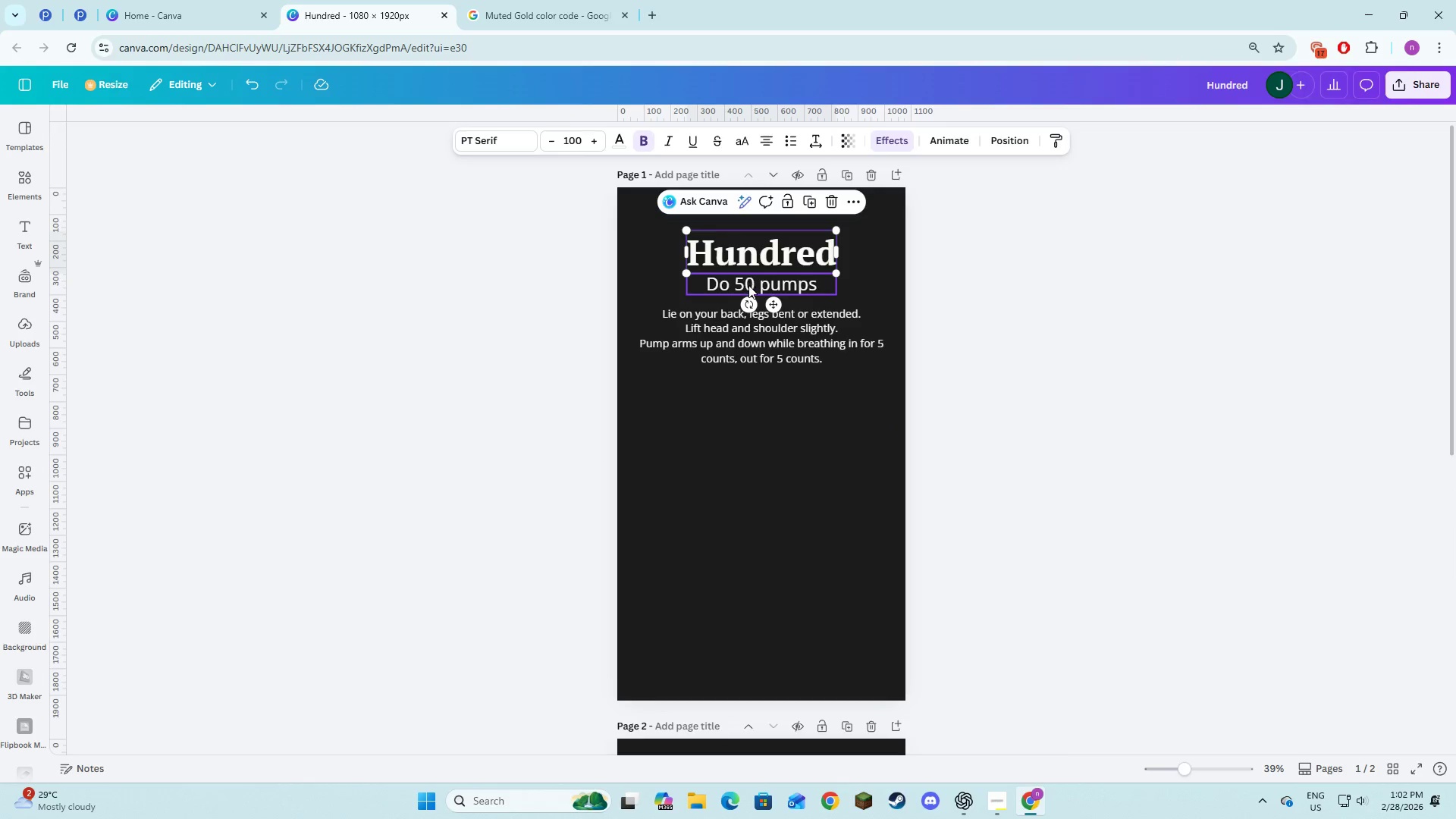 
left_click([748, 286])
 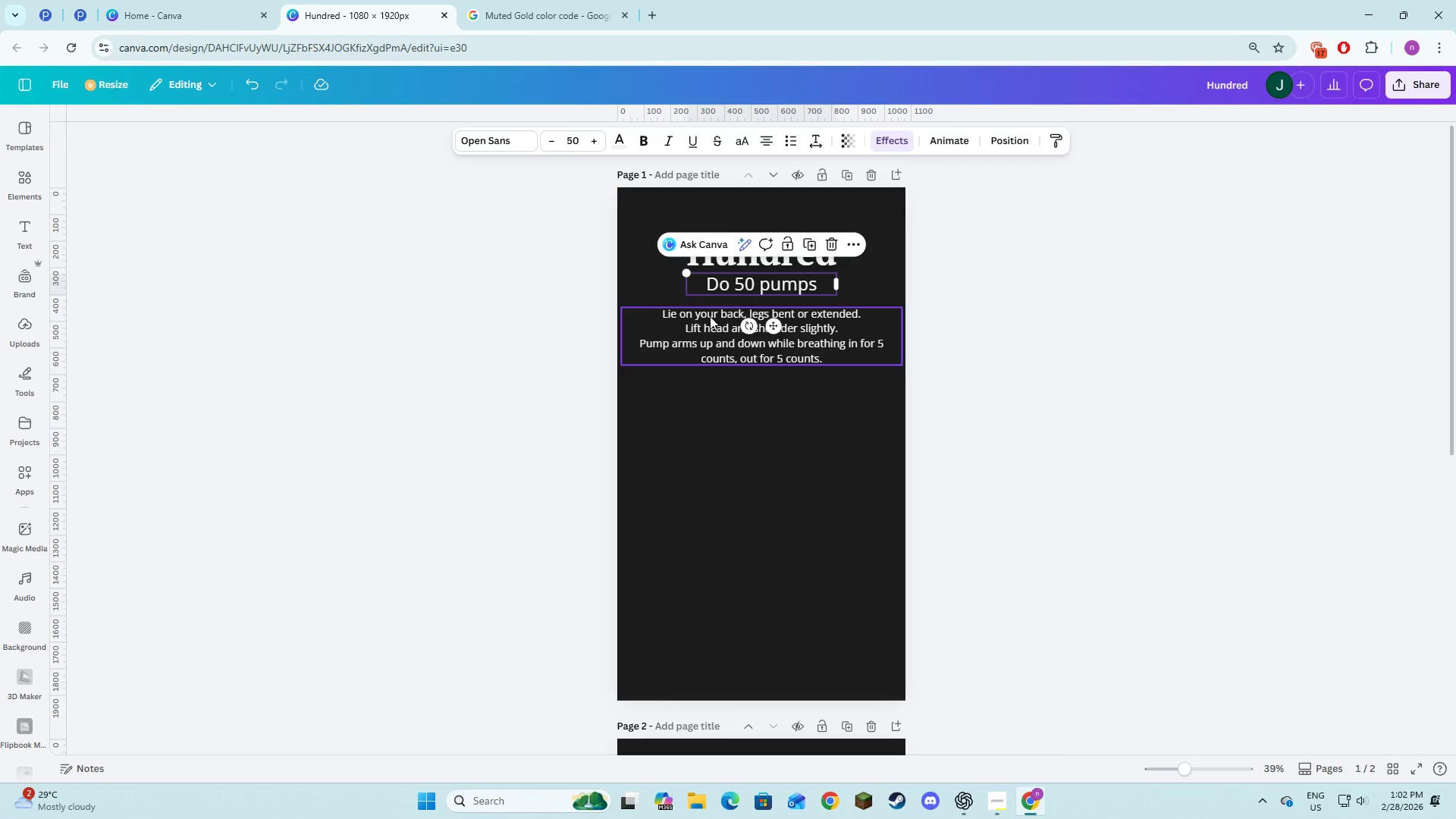 
left_click([707, 316])
 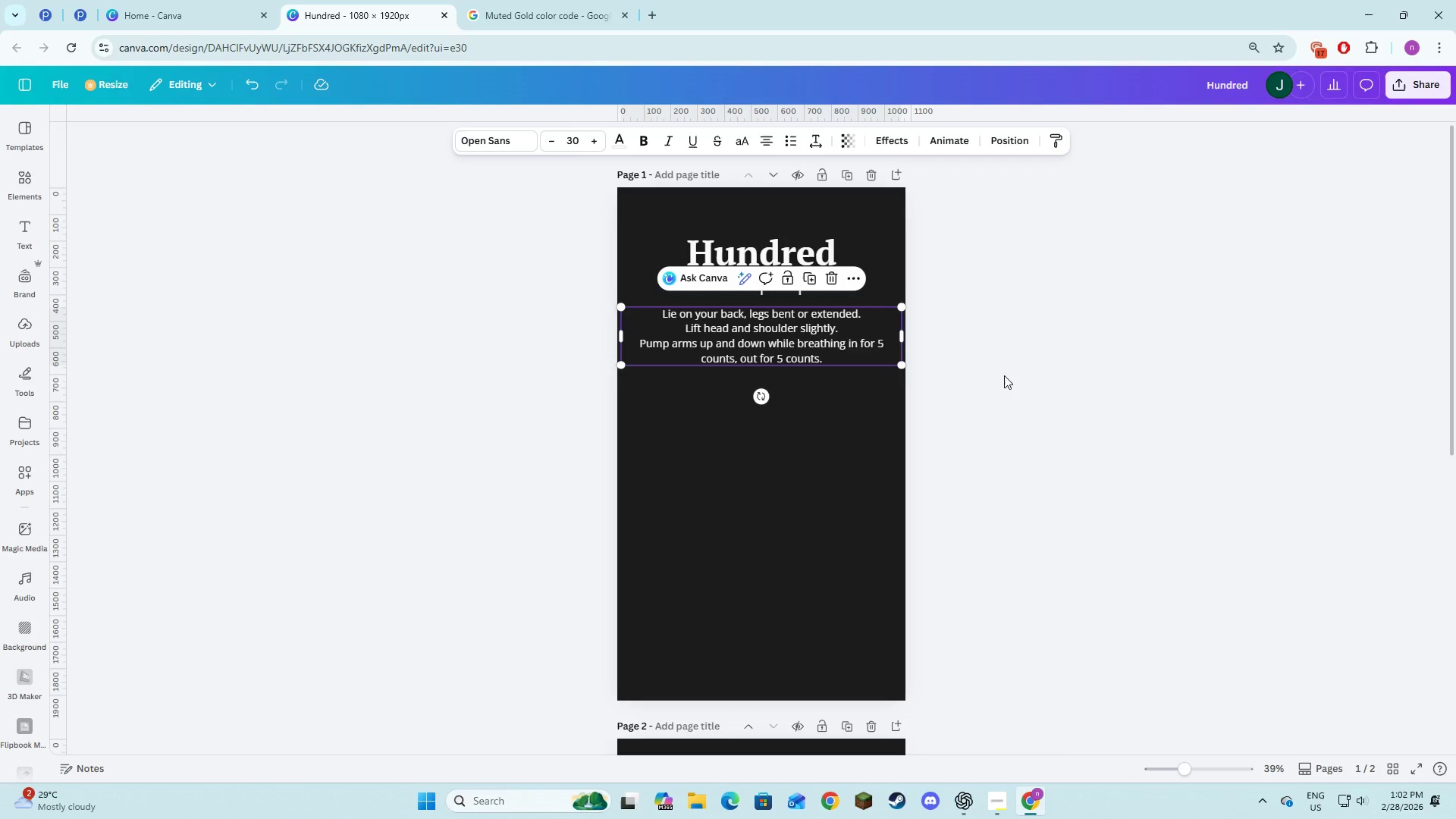 
left_click([1170, 409])
 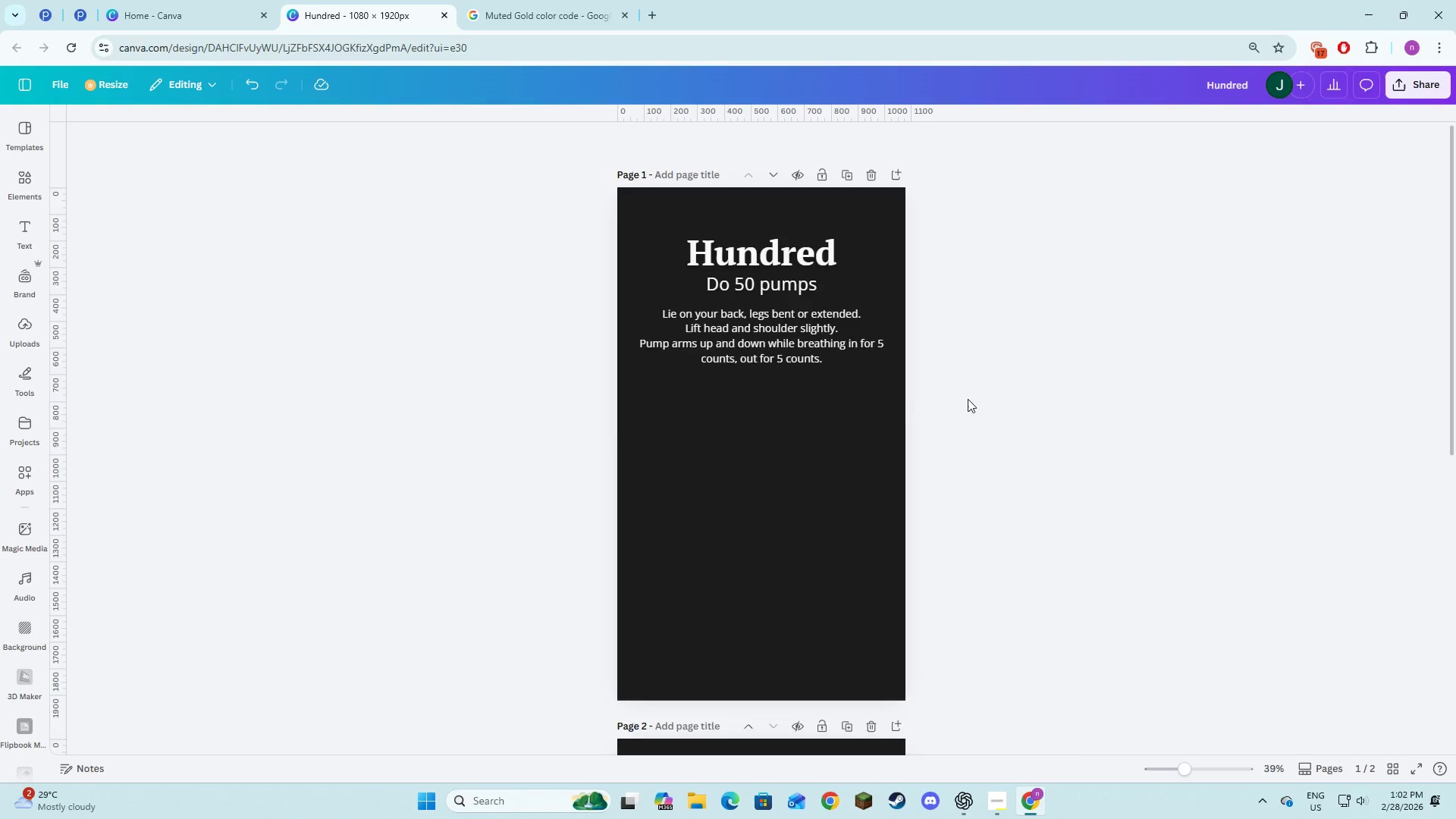 
left_click([759, 443])
 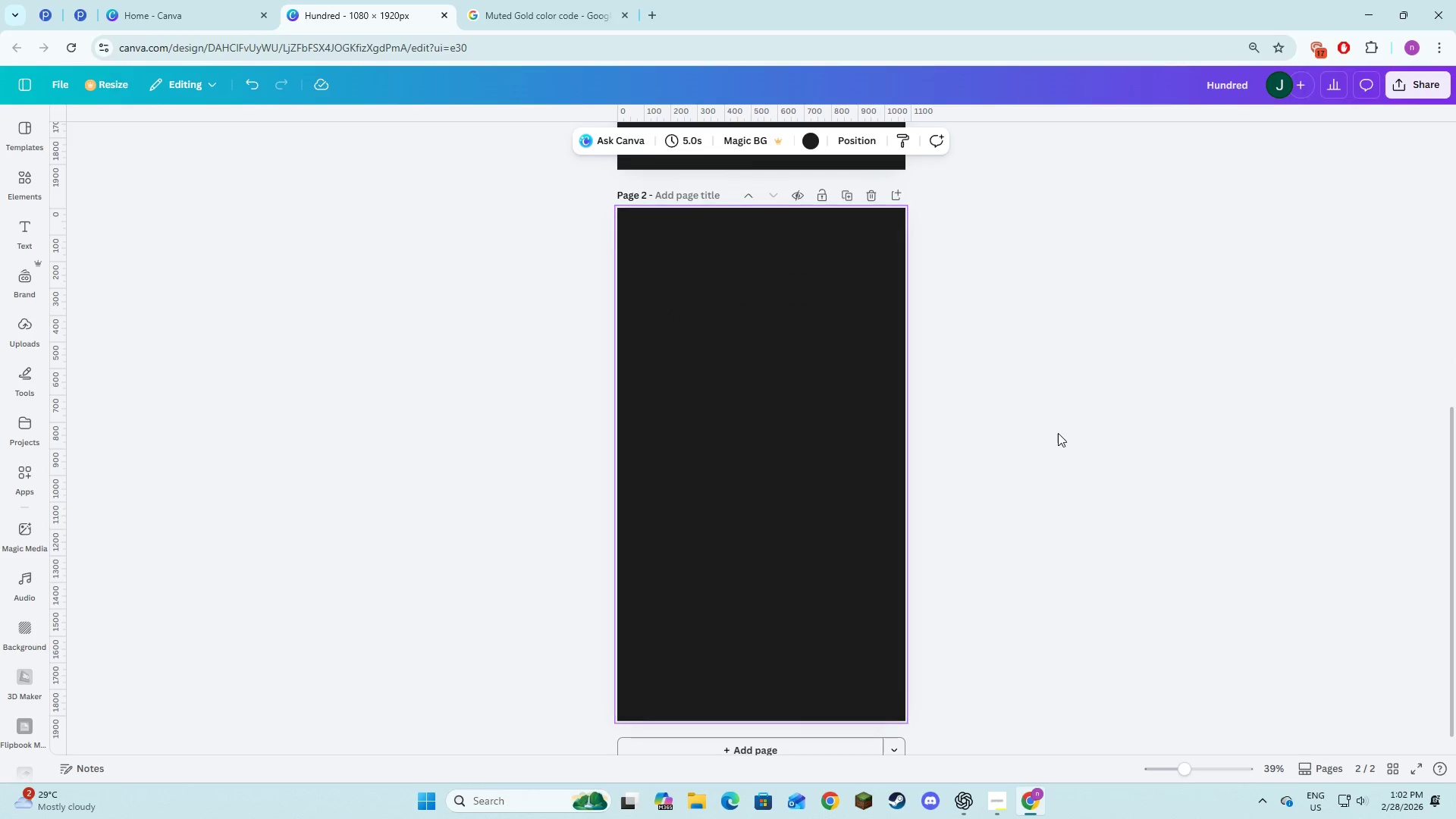 
scroll: coordinate [966, 404], scroll_direction: down, amount: 7.0
 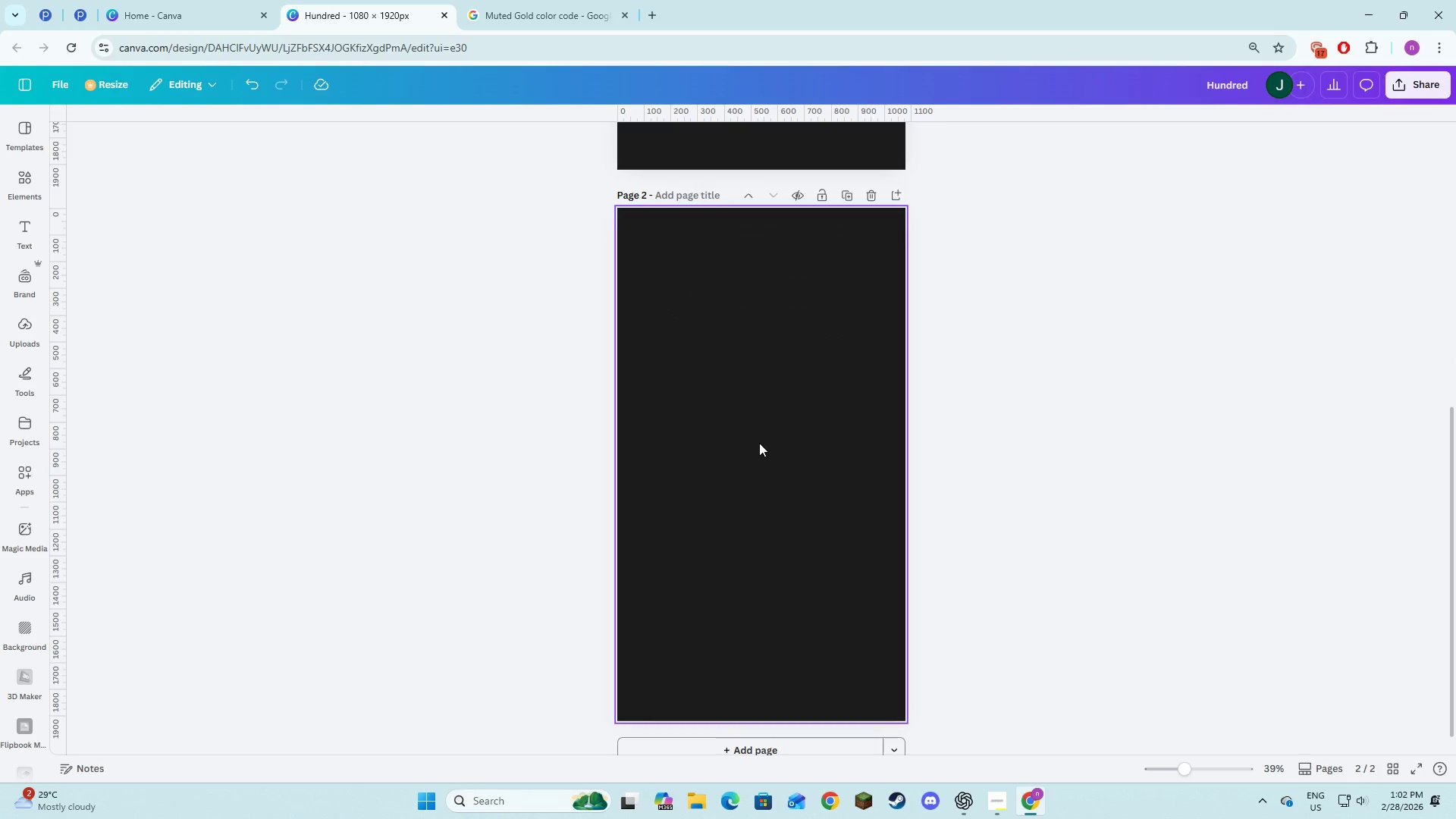 
scroll: coordinate [1059, 433], scroll_direction: up, amount: 9.0
 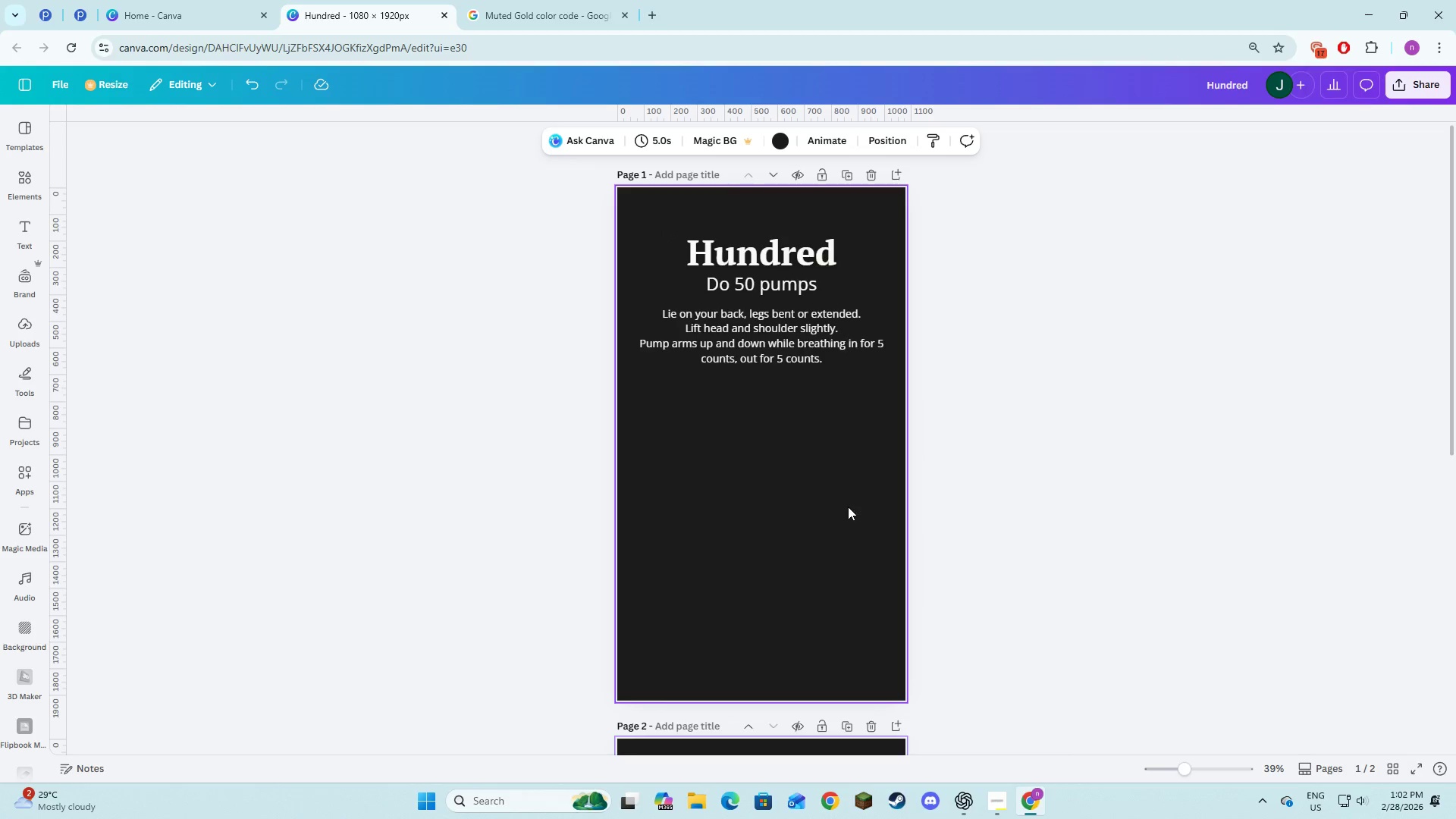 
left_click([839, 507])
 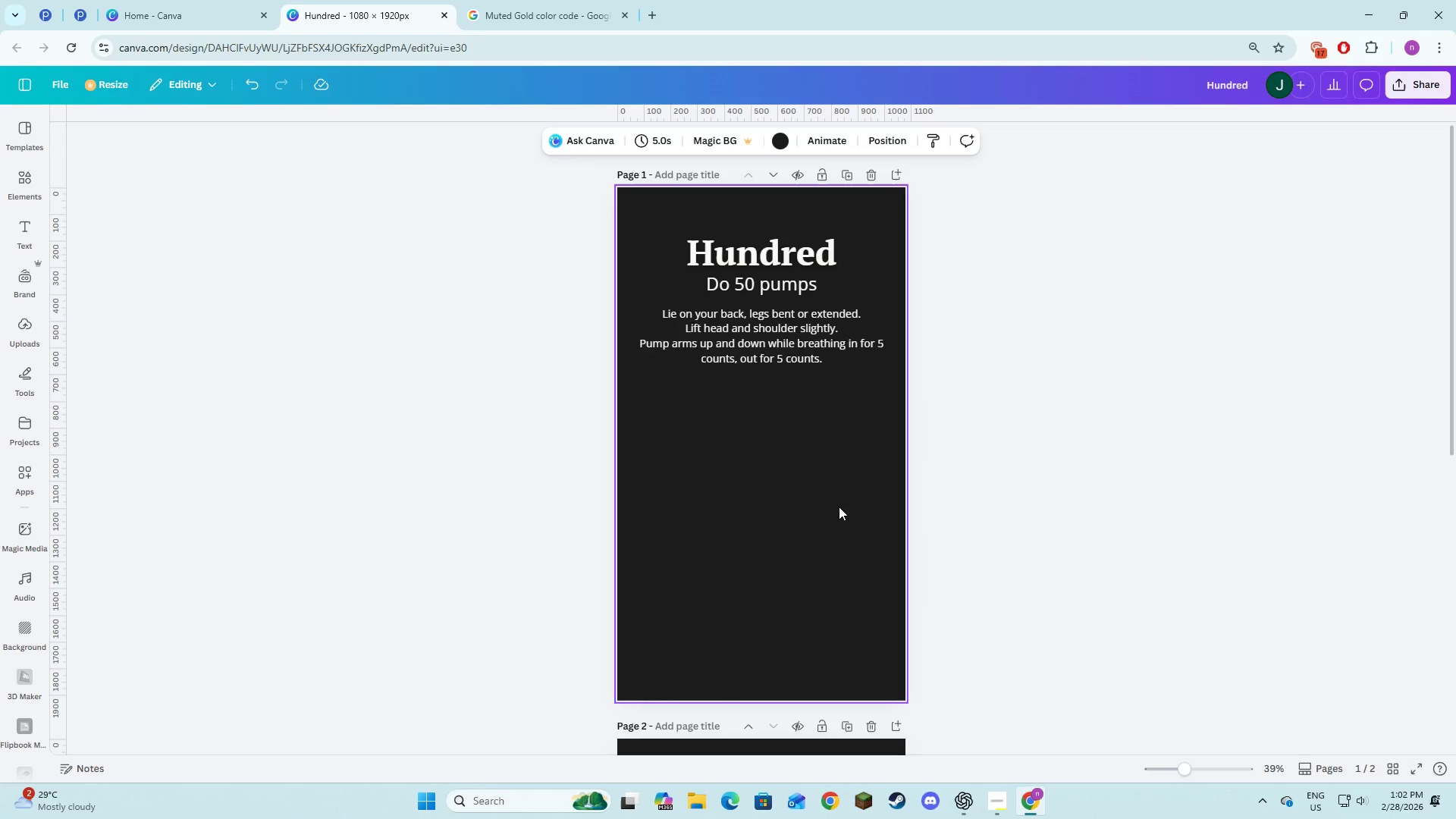 
left_click([839, 507])
 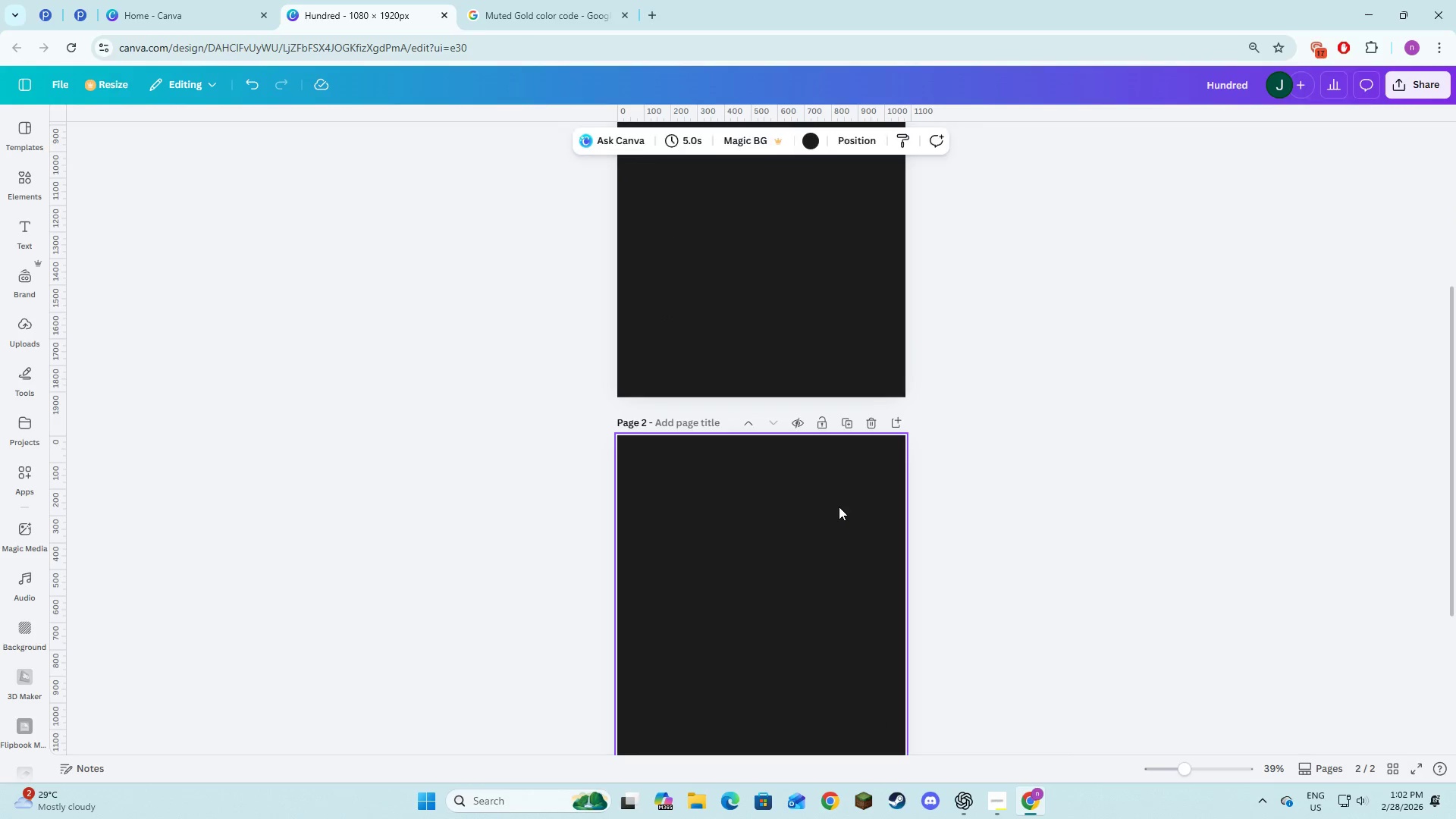 
scroll: coordinate [839, 507], scroll_direction: down, amount: 4.0
 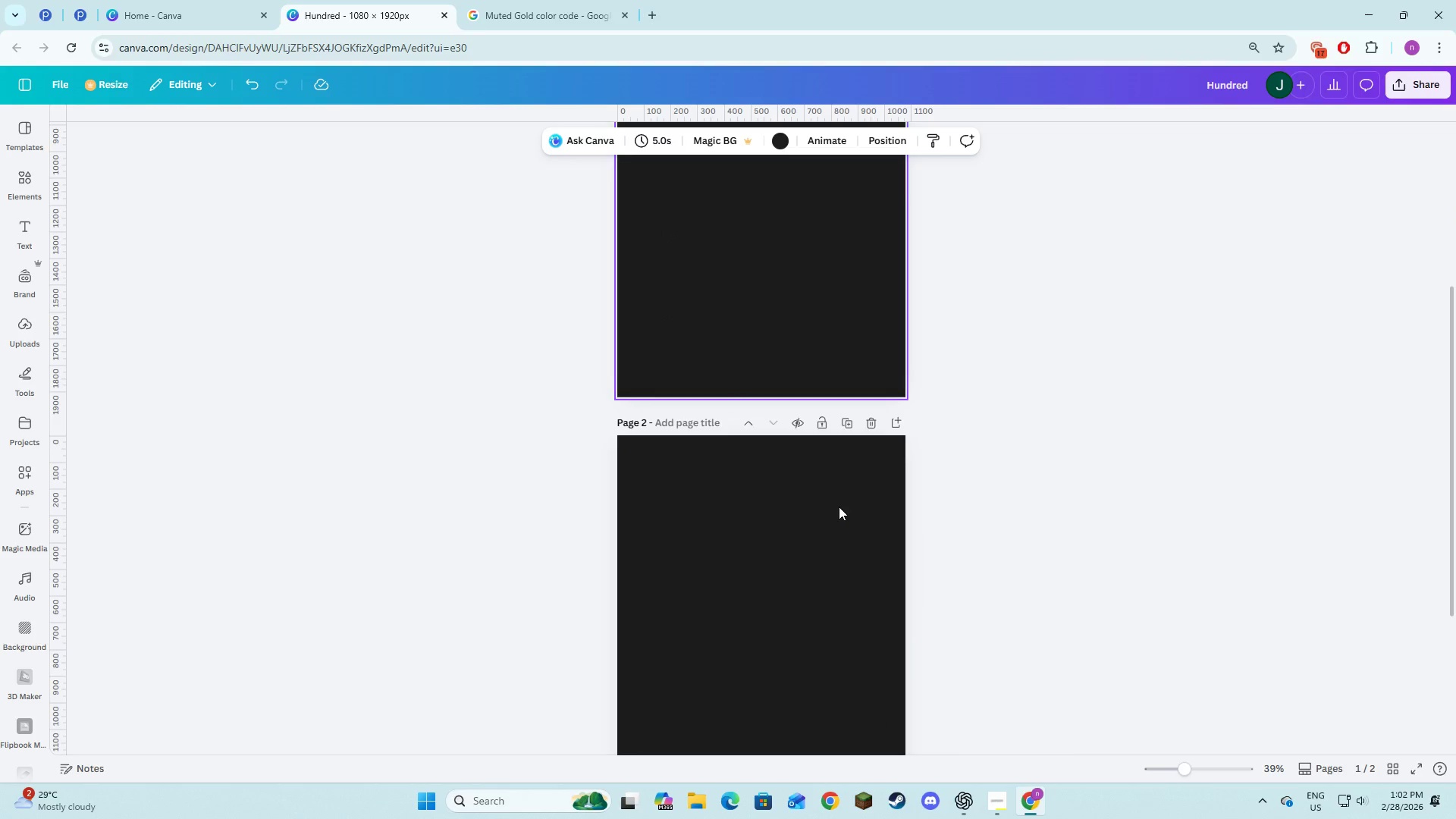 
key(Alt+AltLeft)
 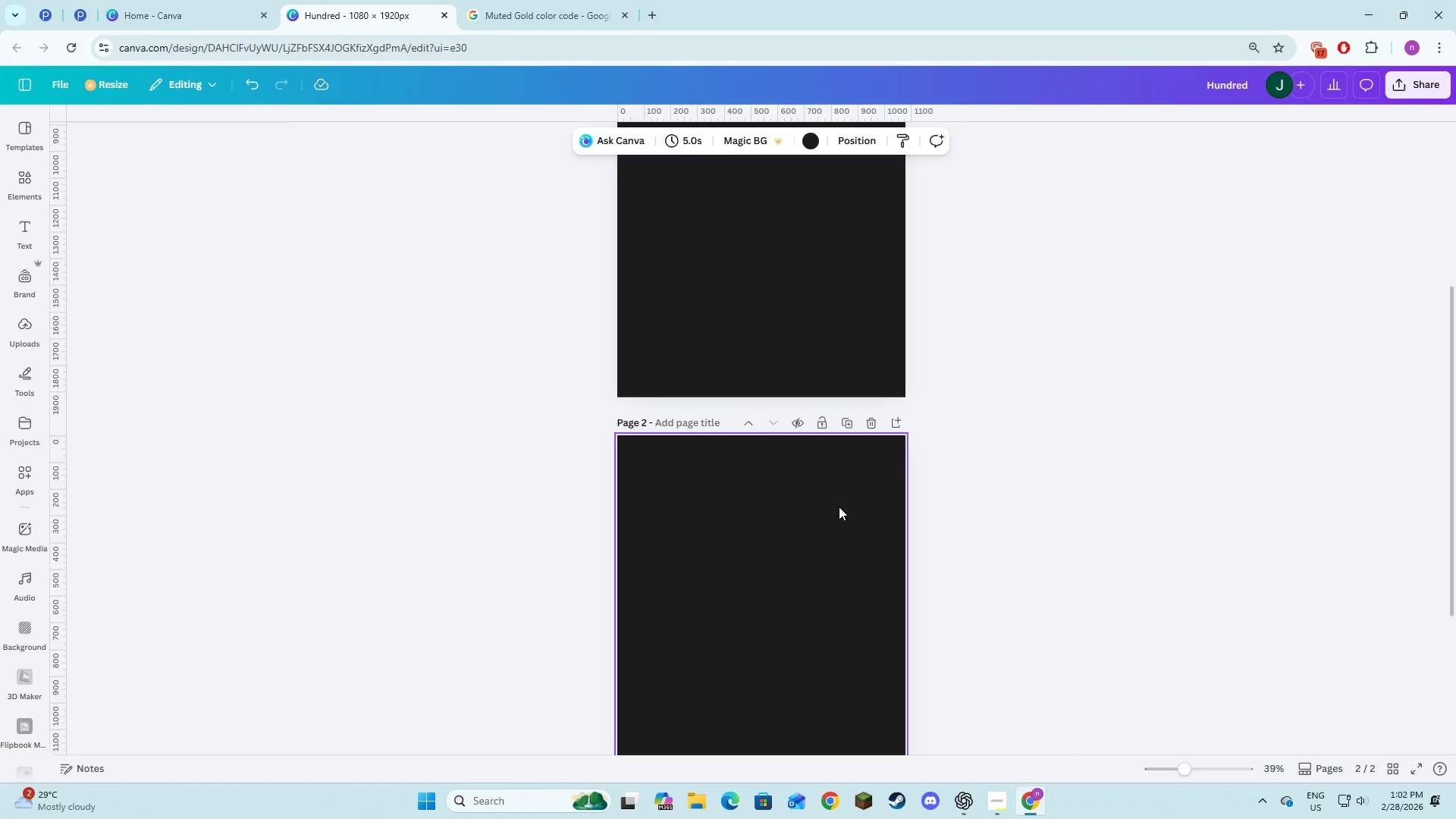 
key(Alt+Tab)